 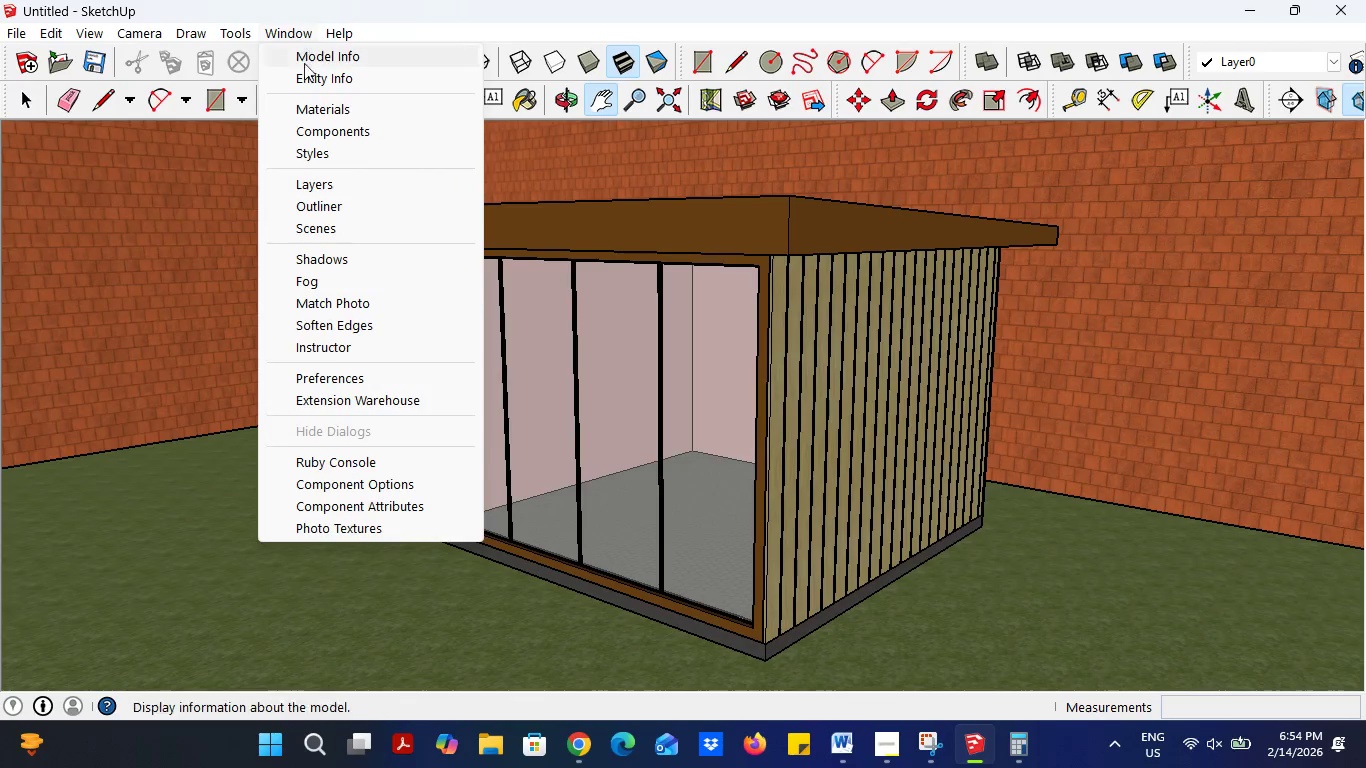 
left_click([308, 100])
 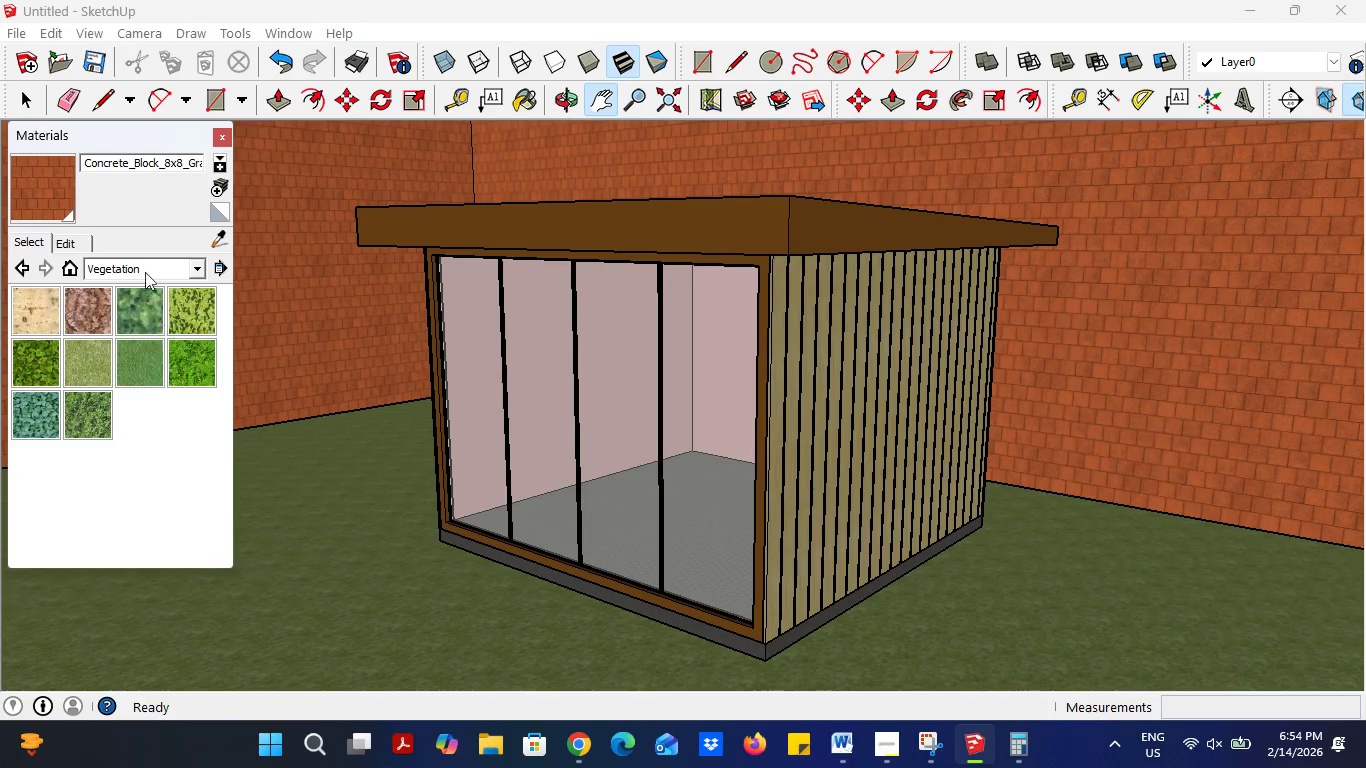 
left_click([145, 263])
 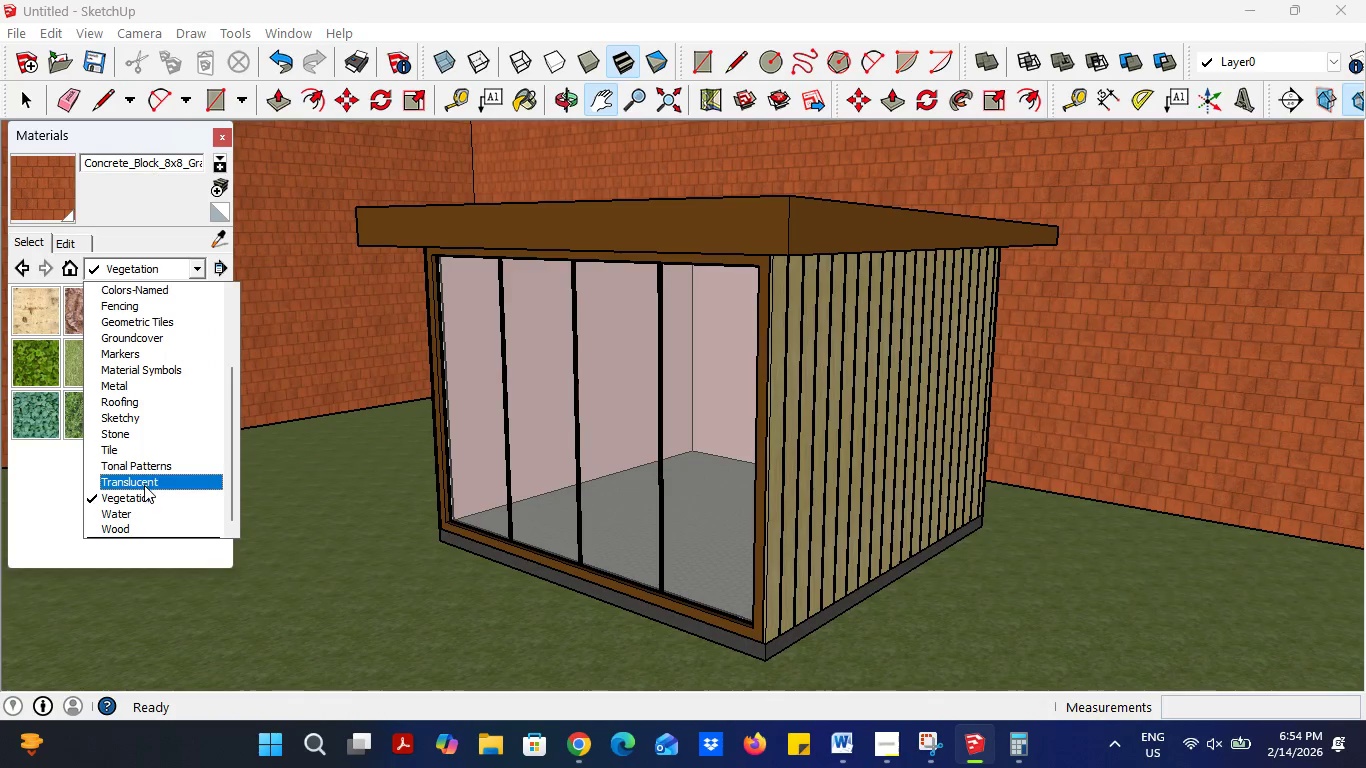 
left_click([144, 485])
 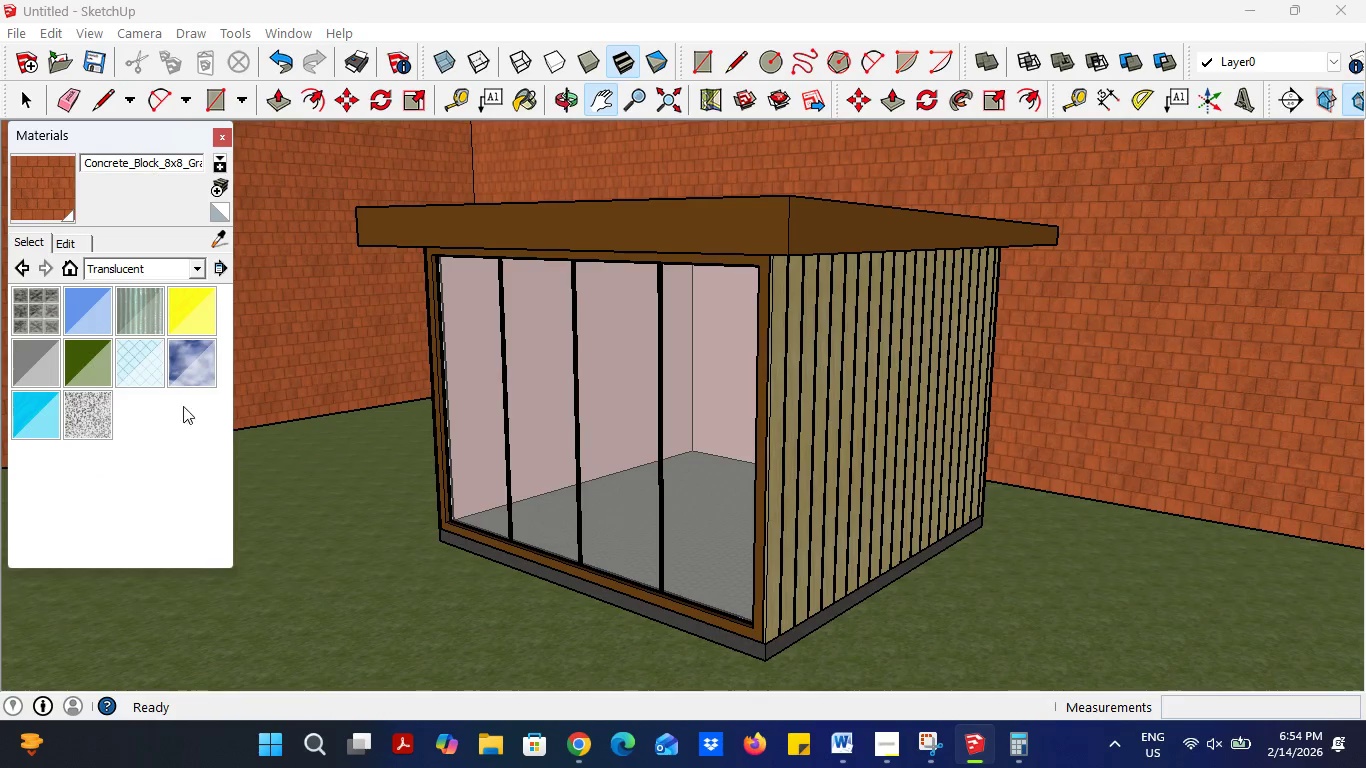 
left_click([205, 367])
 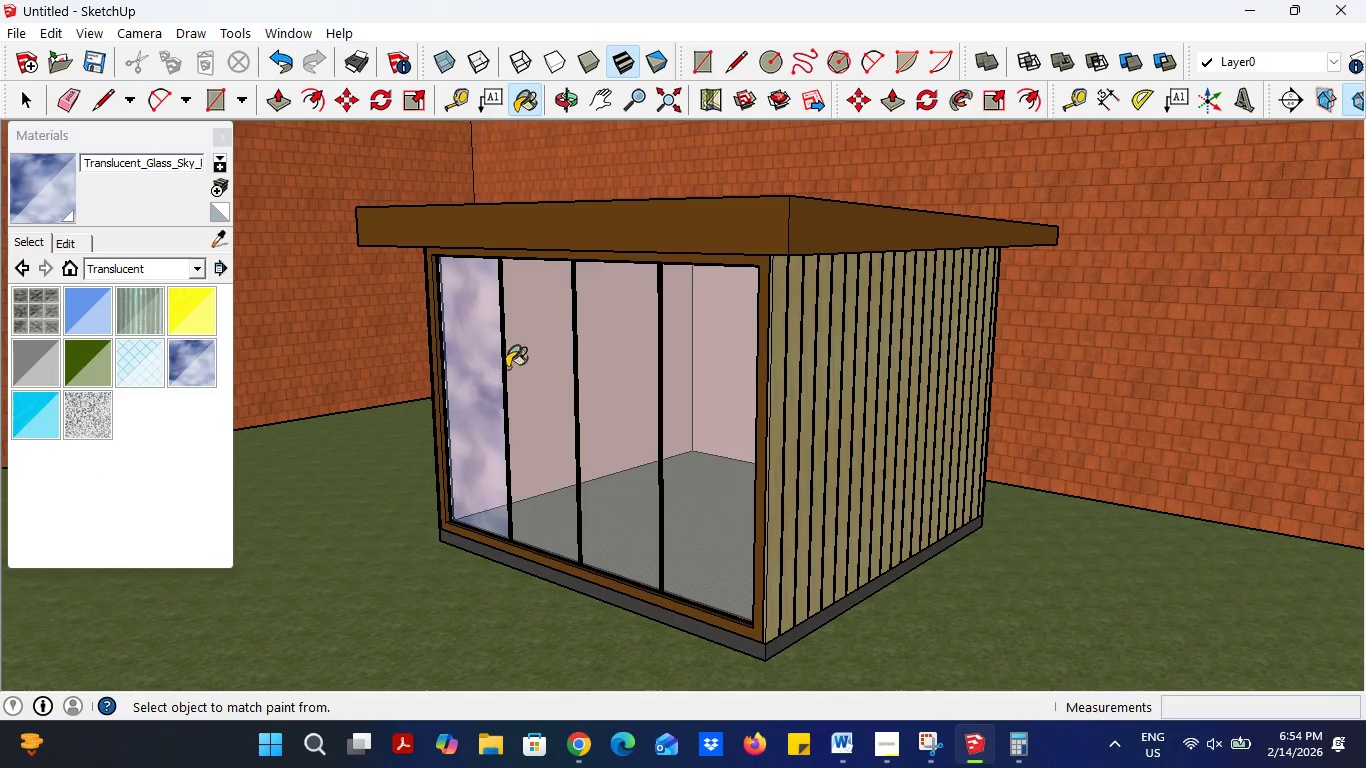 
double_click([549, 366])
 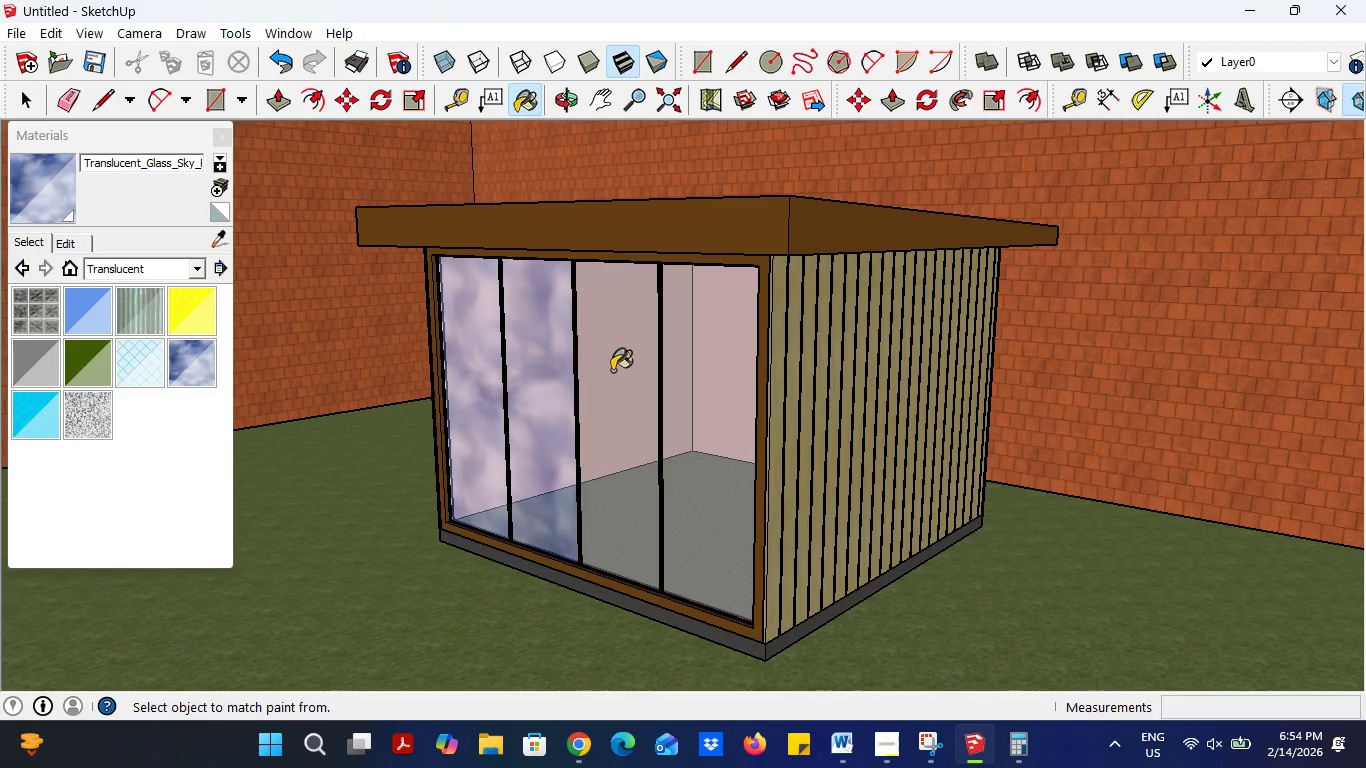 
triple_click([614, 370])
 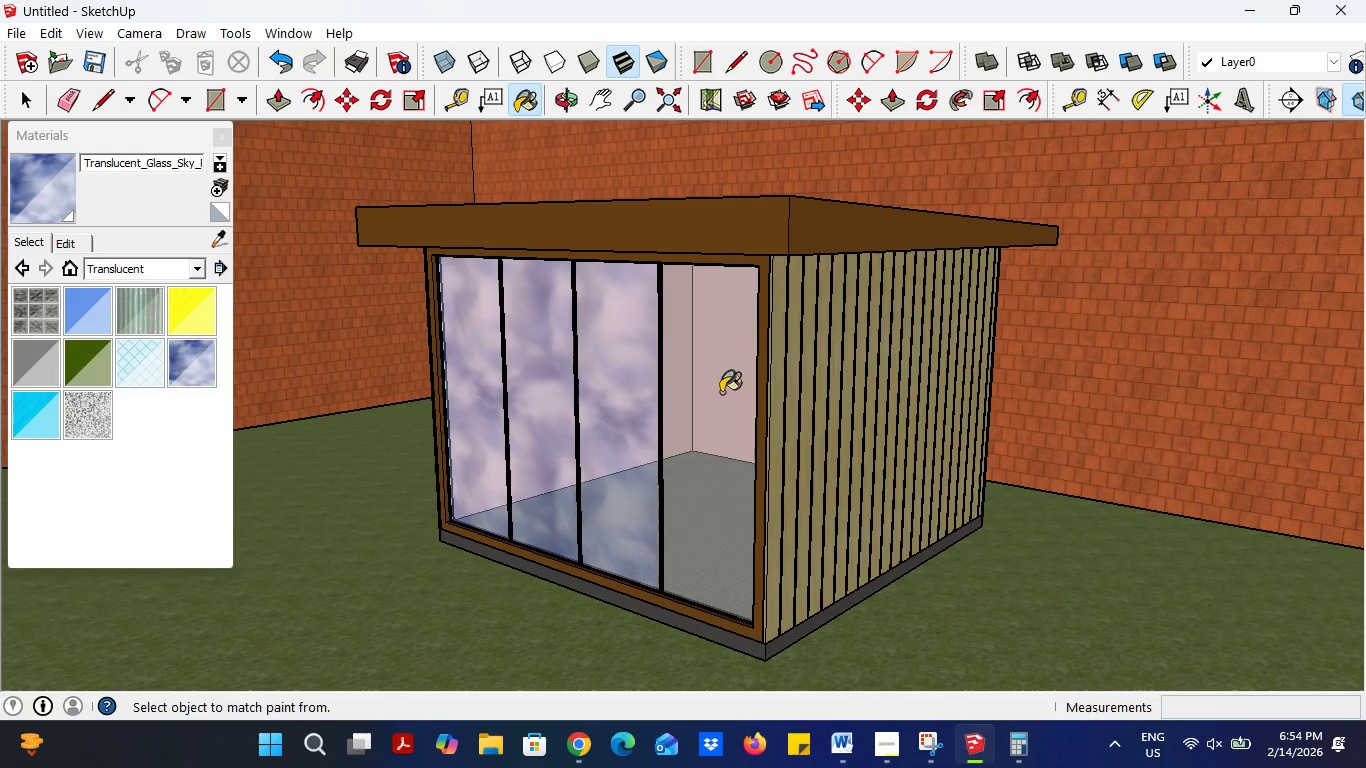 
triple_click([726, 392])
 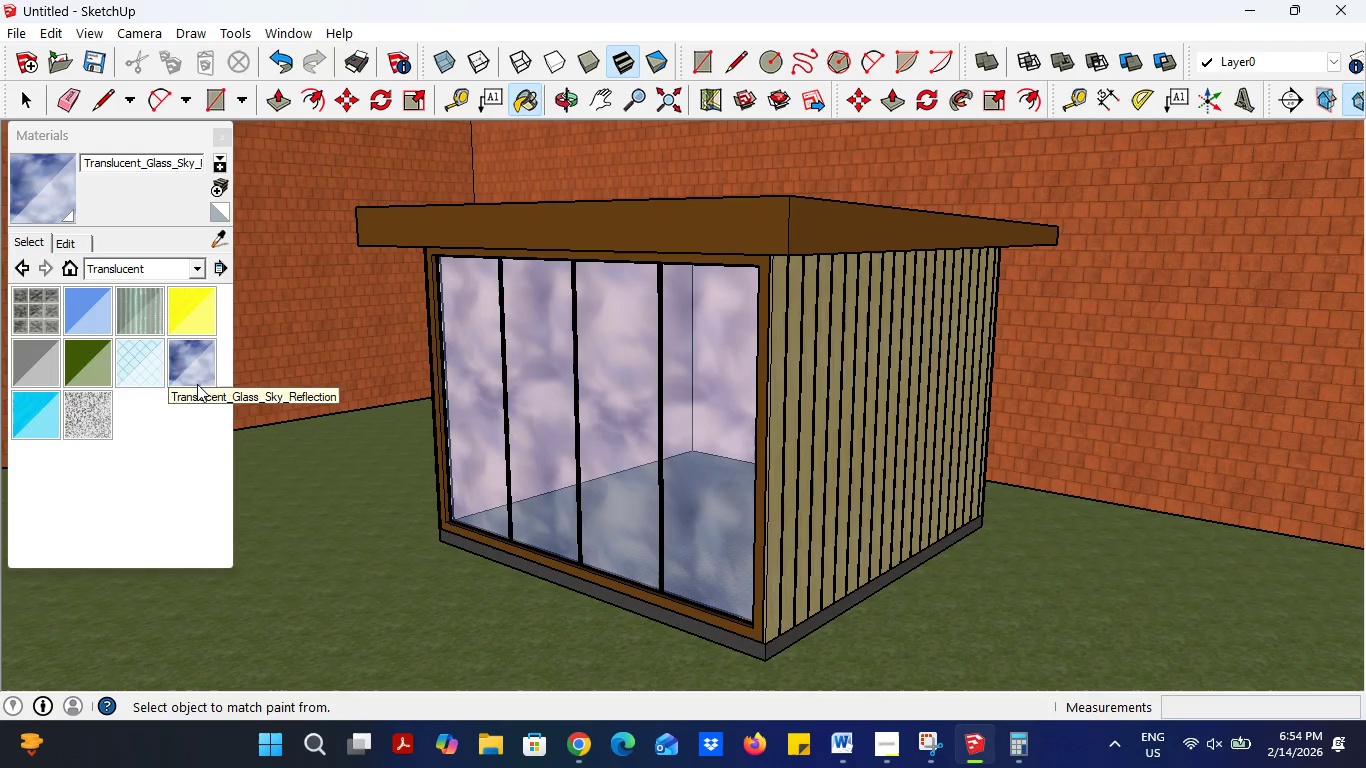 
left_click([144, 362])
 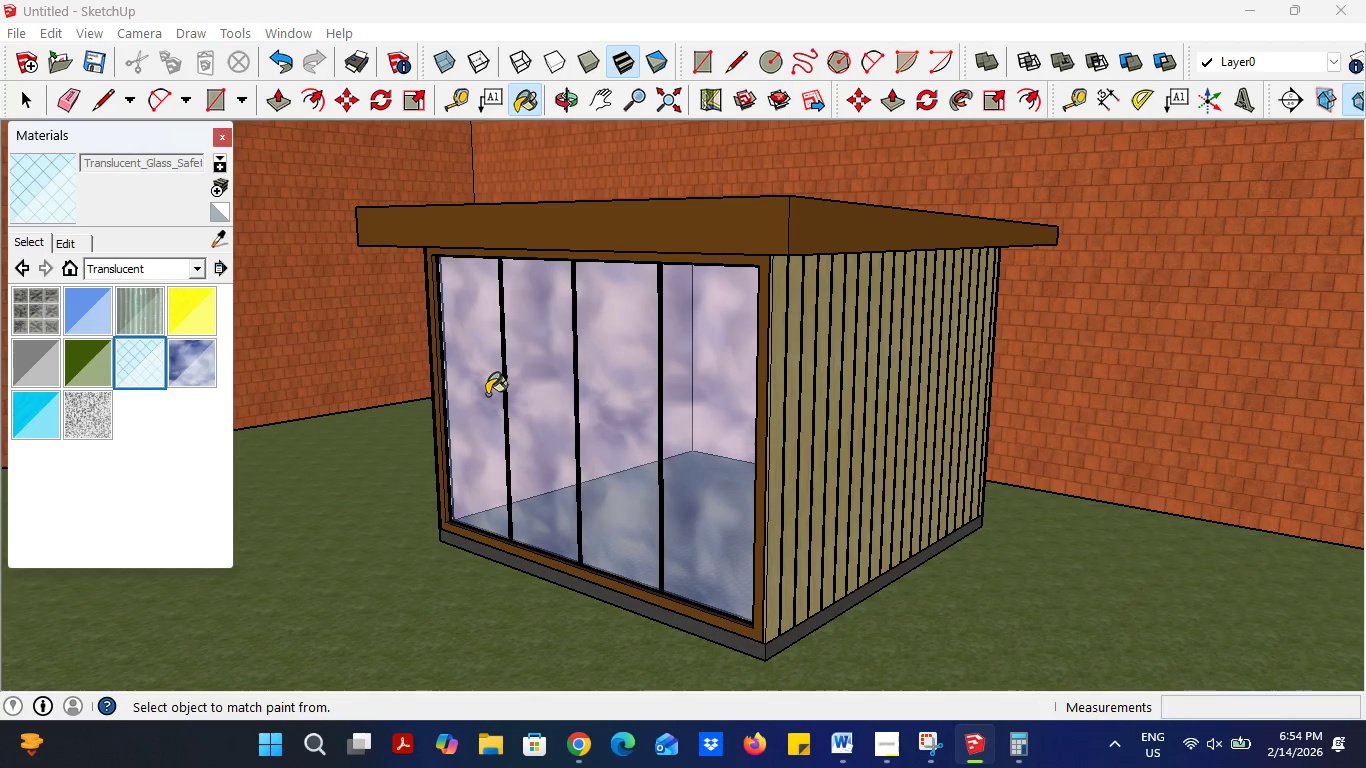 
double_click([532, 396])
 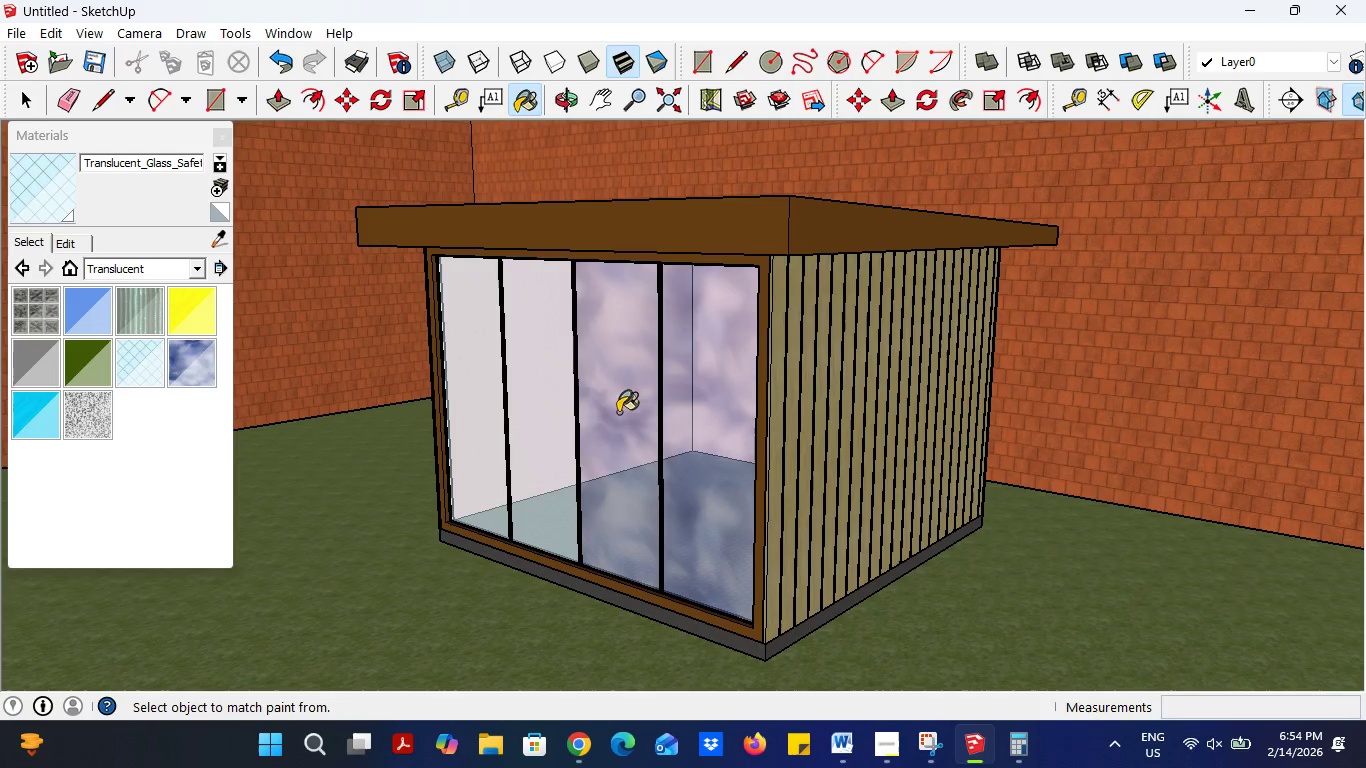 
triple_click([620, 412])
 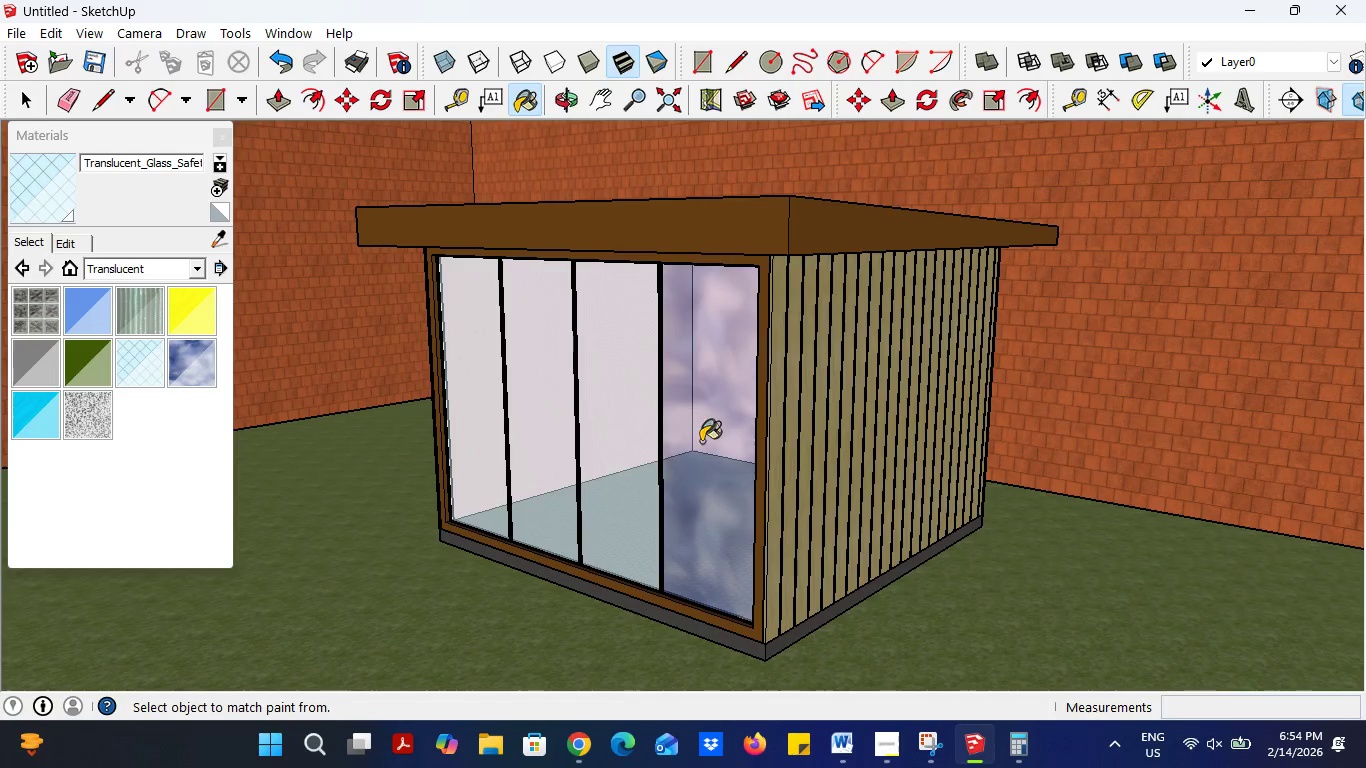 
triple_click([710, 443])
 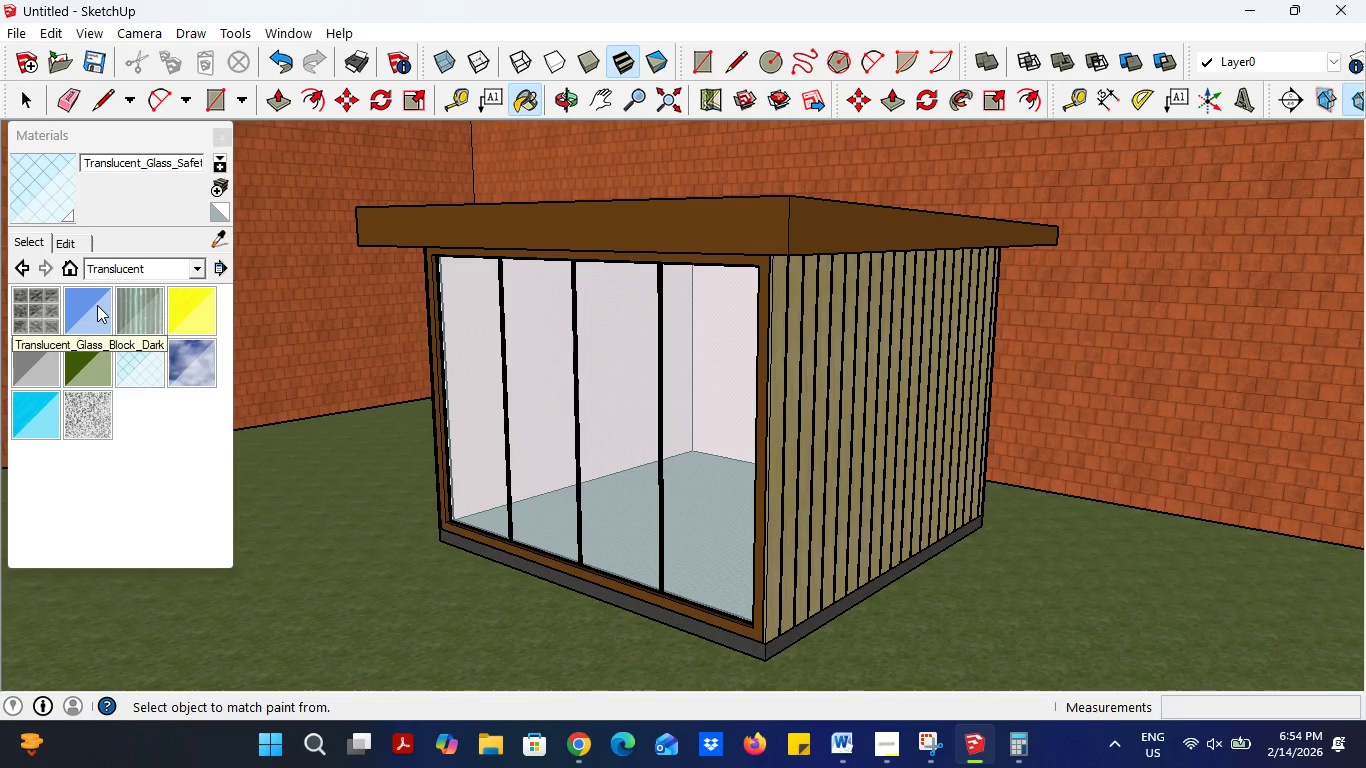 
left_click([30, 357])
 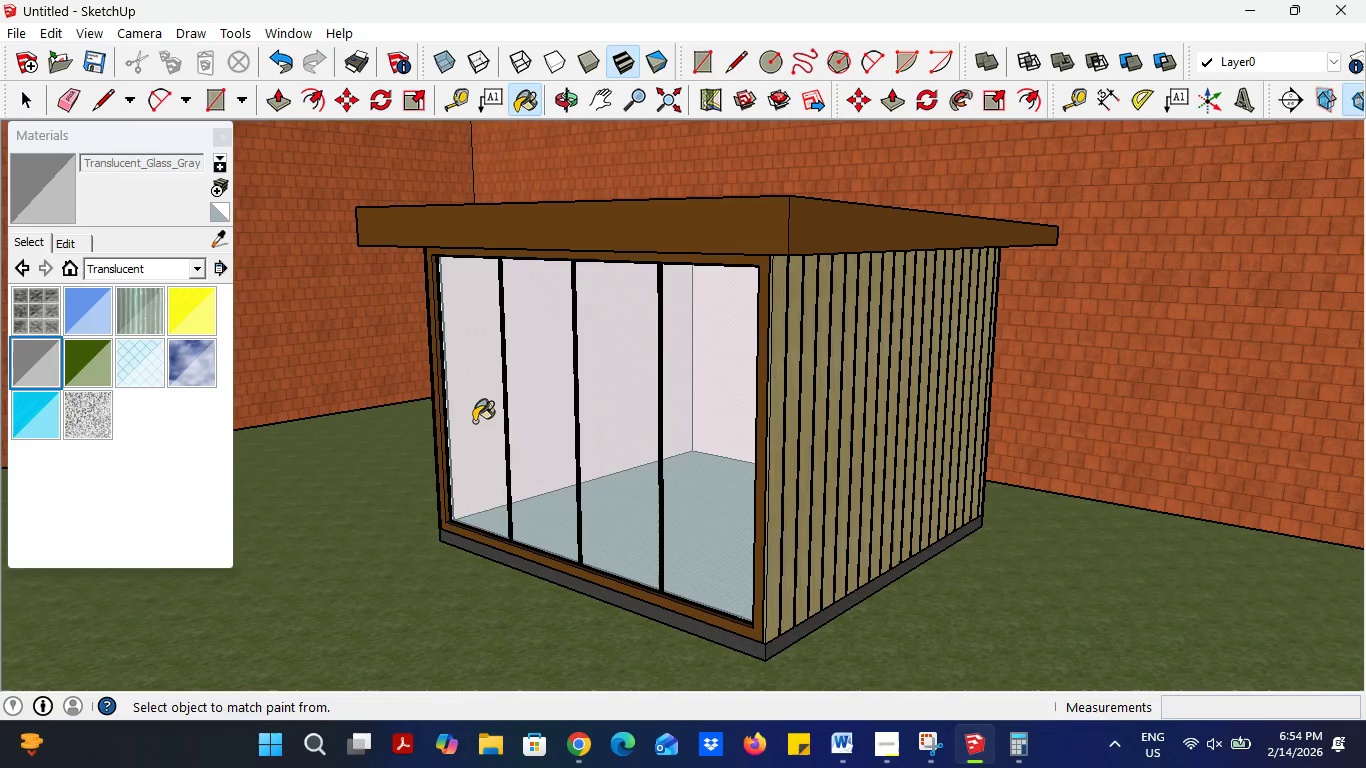 
double_click([559, 433])
 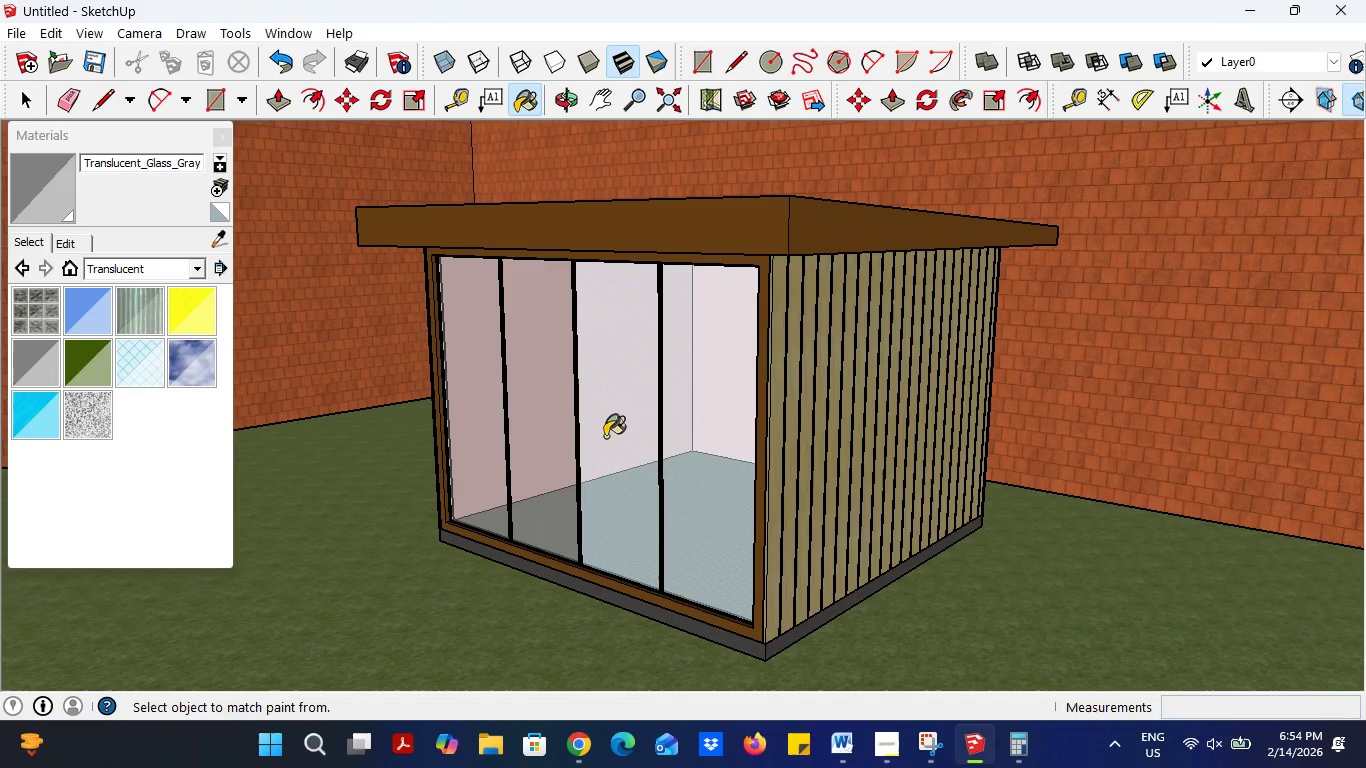 
triple_click([620, 436])
 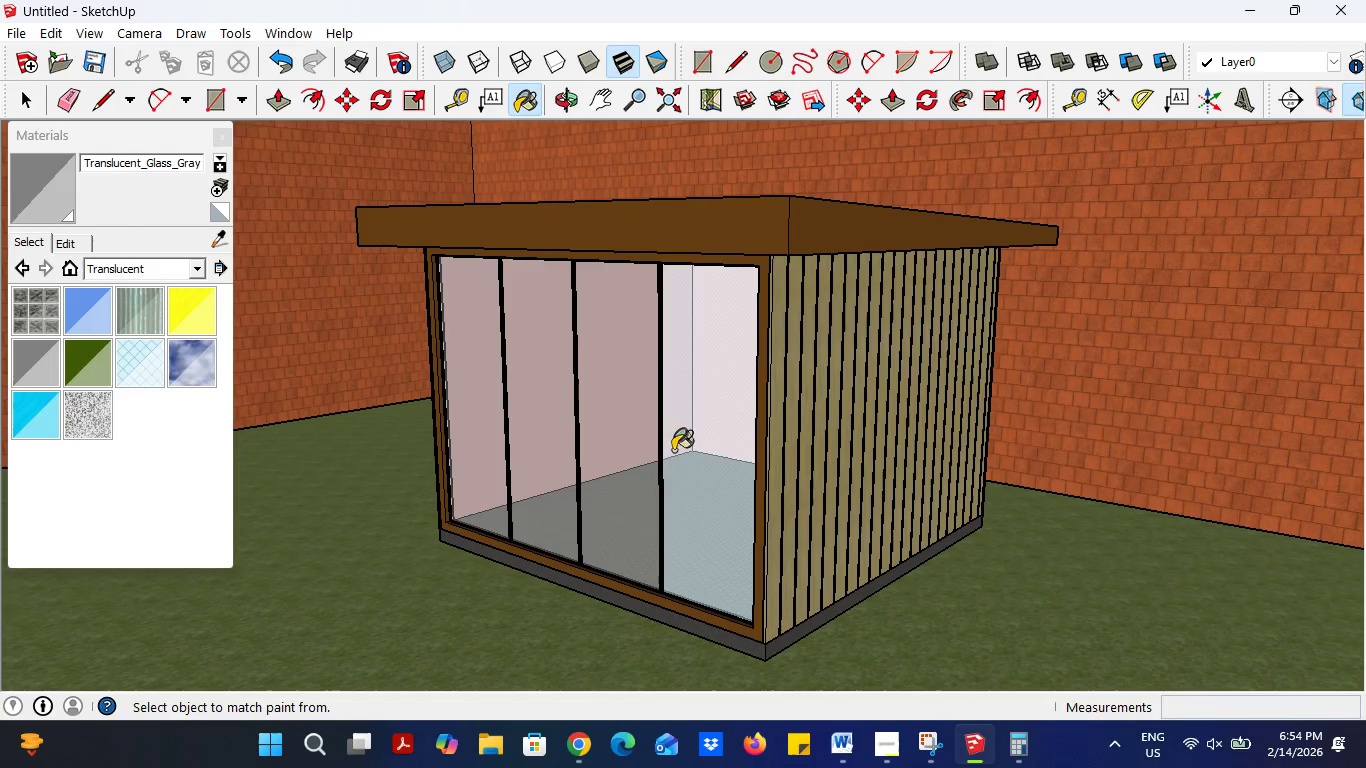 
triple_click([711, 458])
 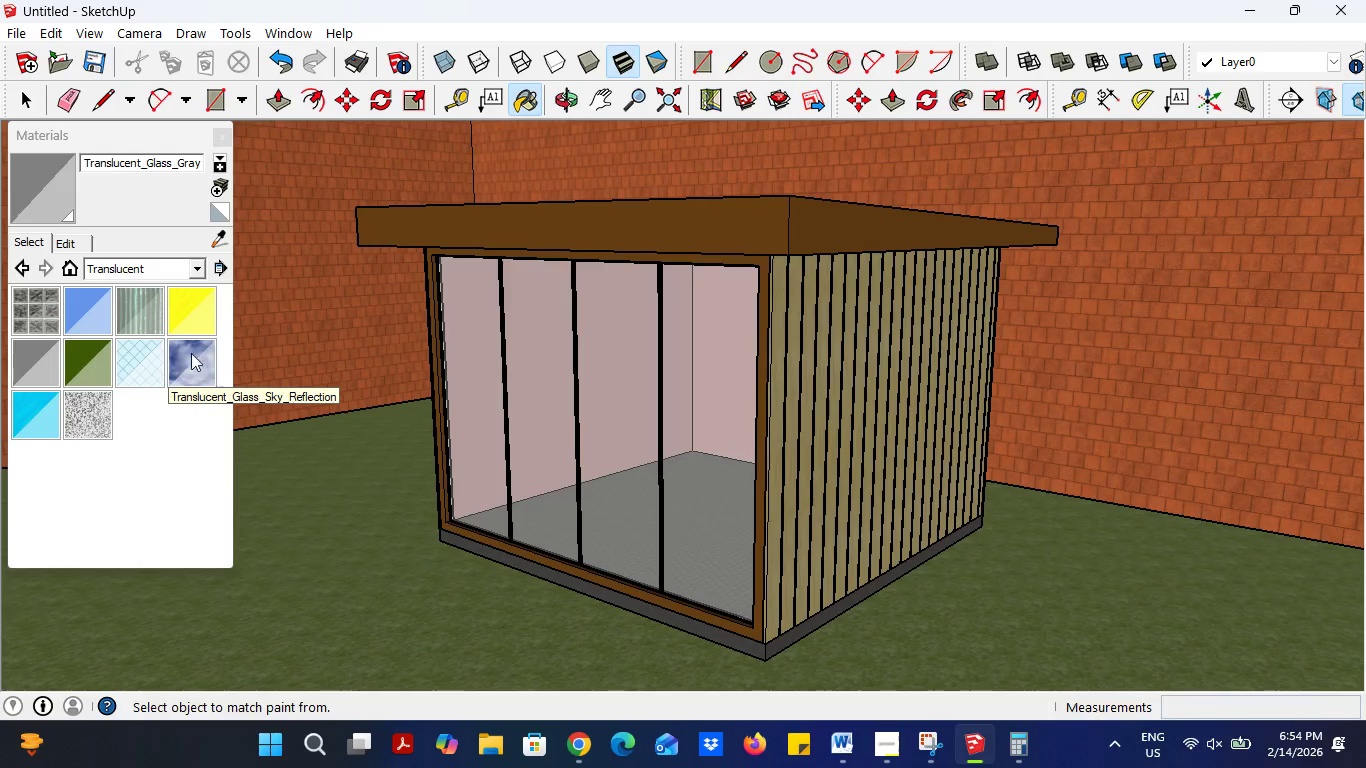 
left_click([183, 353])